 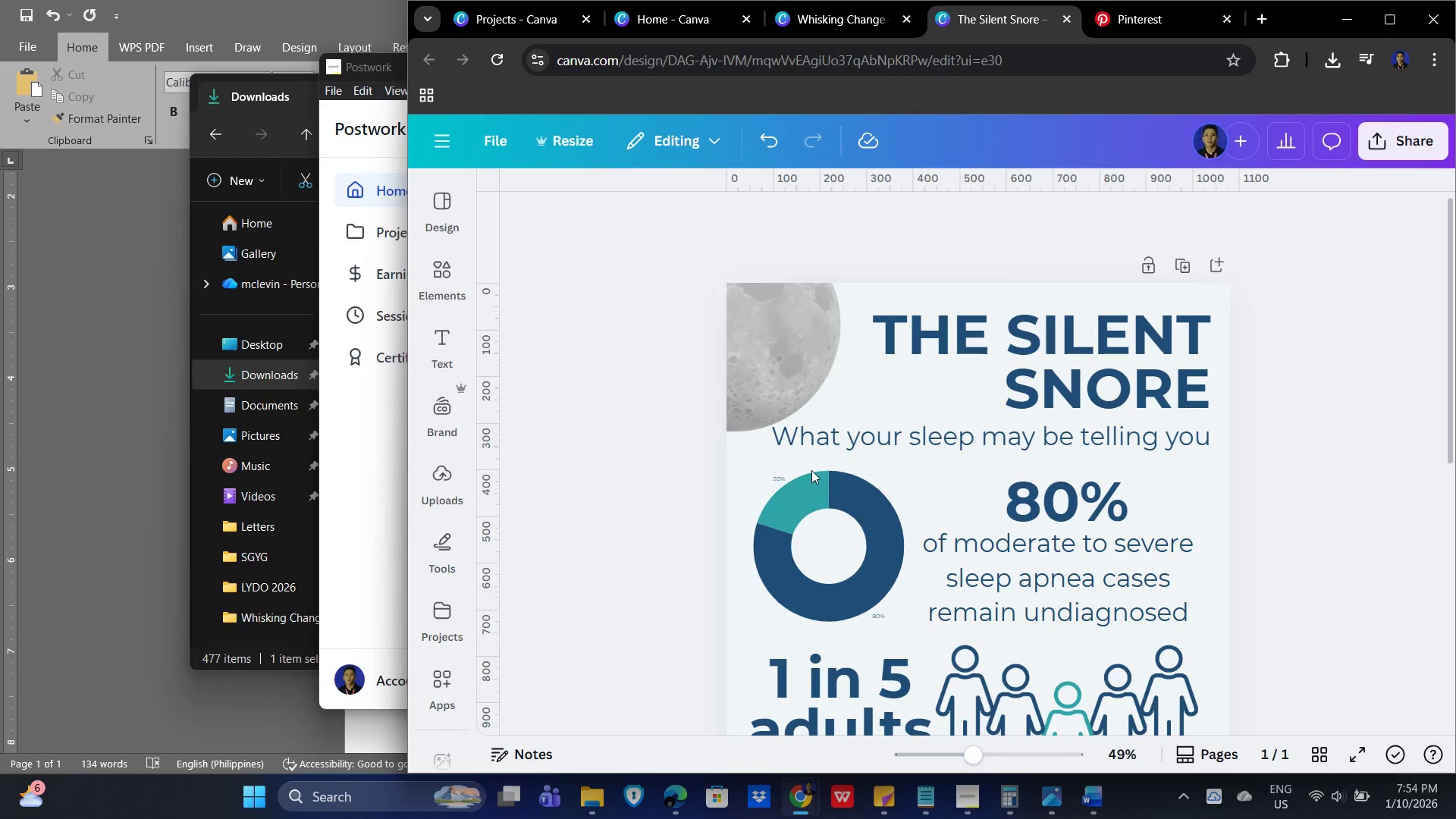 
scroll: coordinate [1351, 463], scroll_direction: down, amount: 3.0
 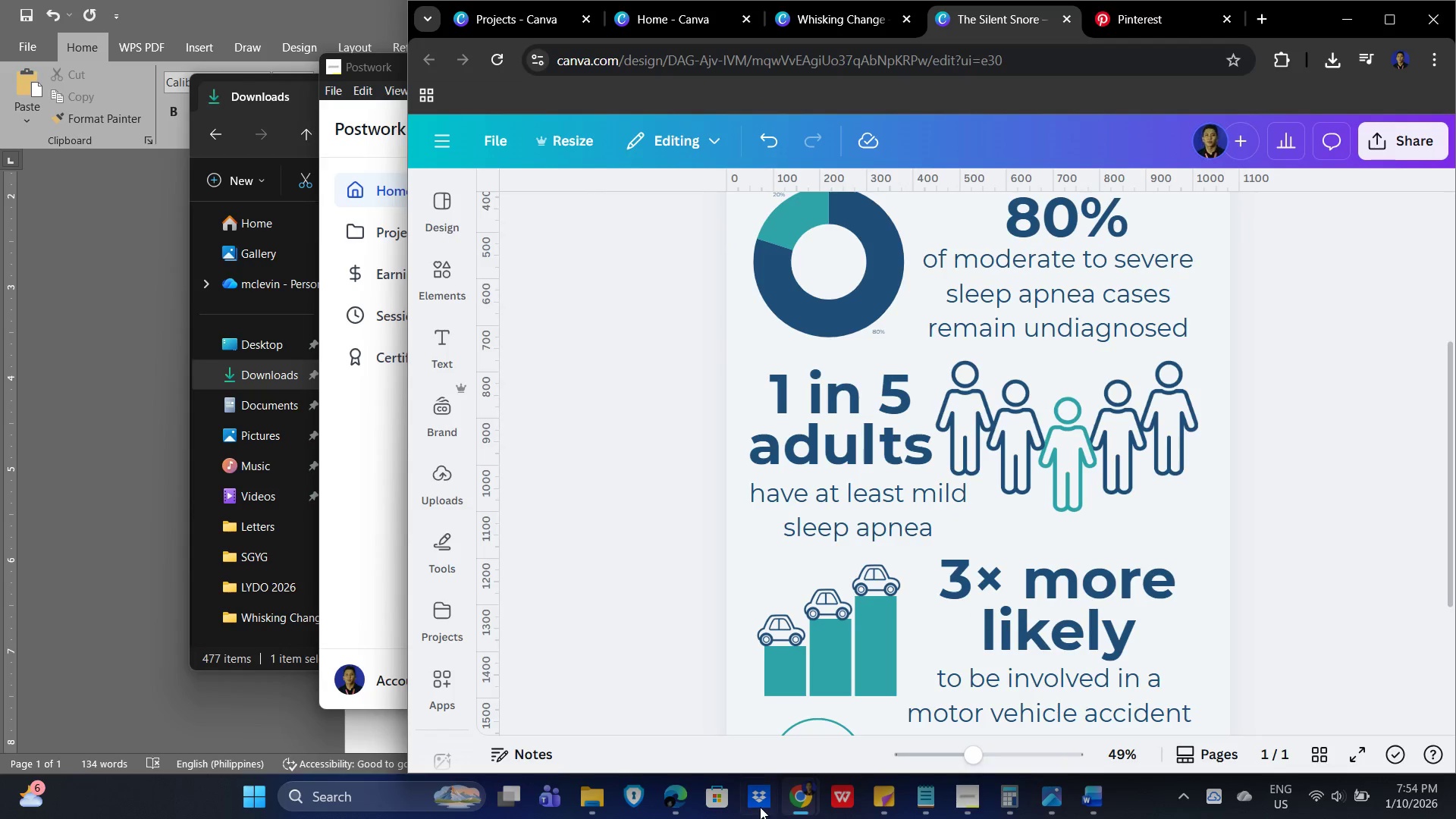 
key(Alt+Tab)
 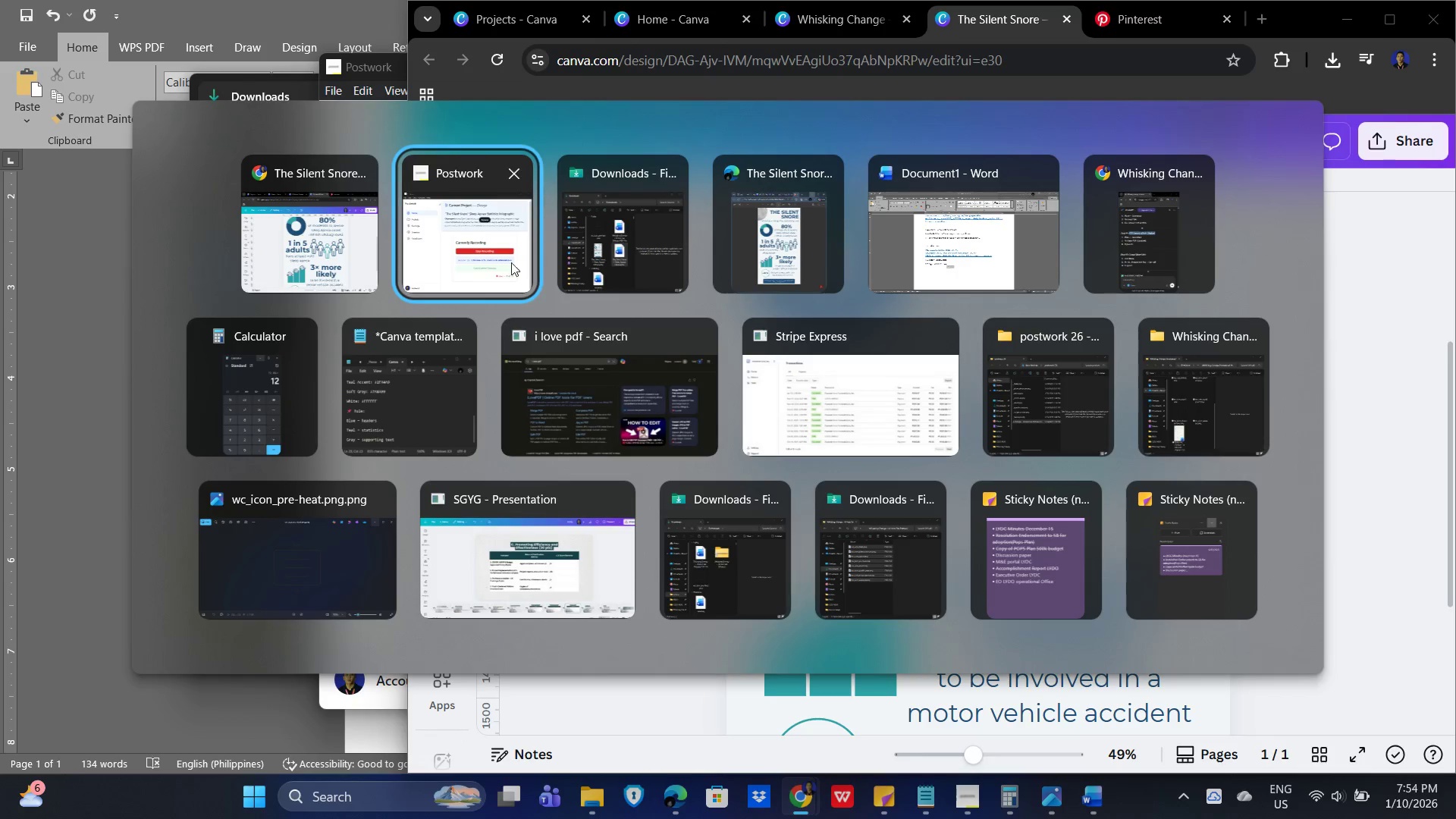 
left_click([609, 215])
 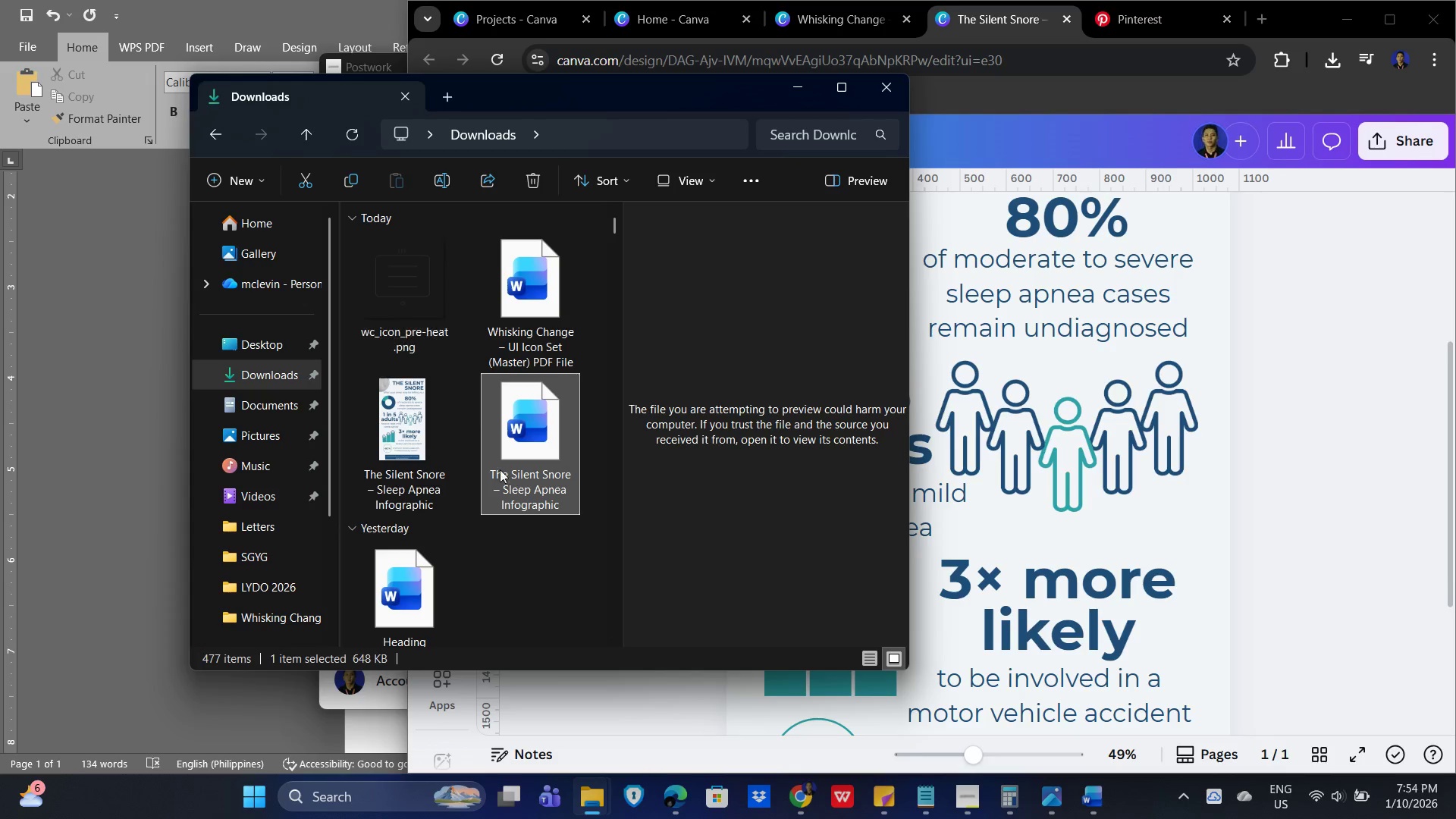 
left_click([405, 452])
 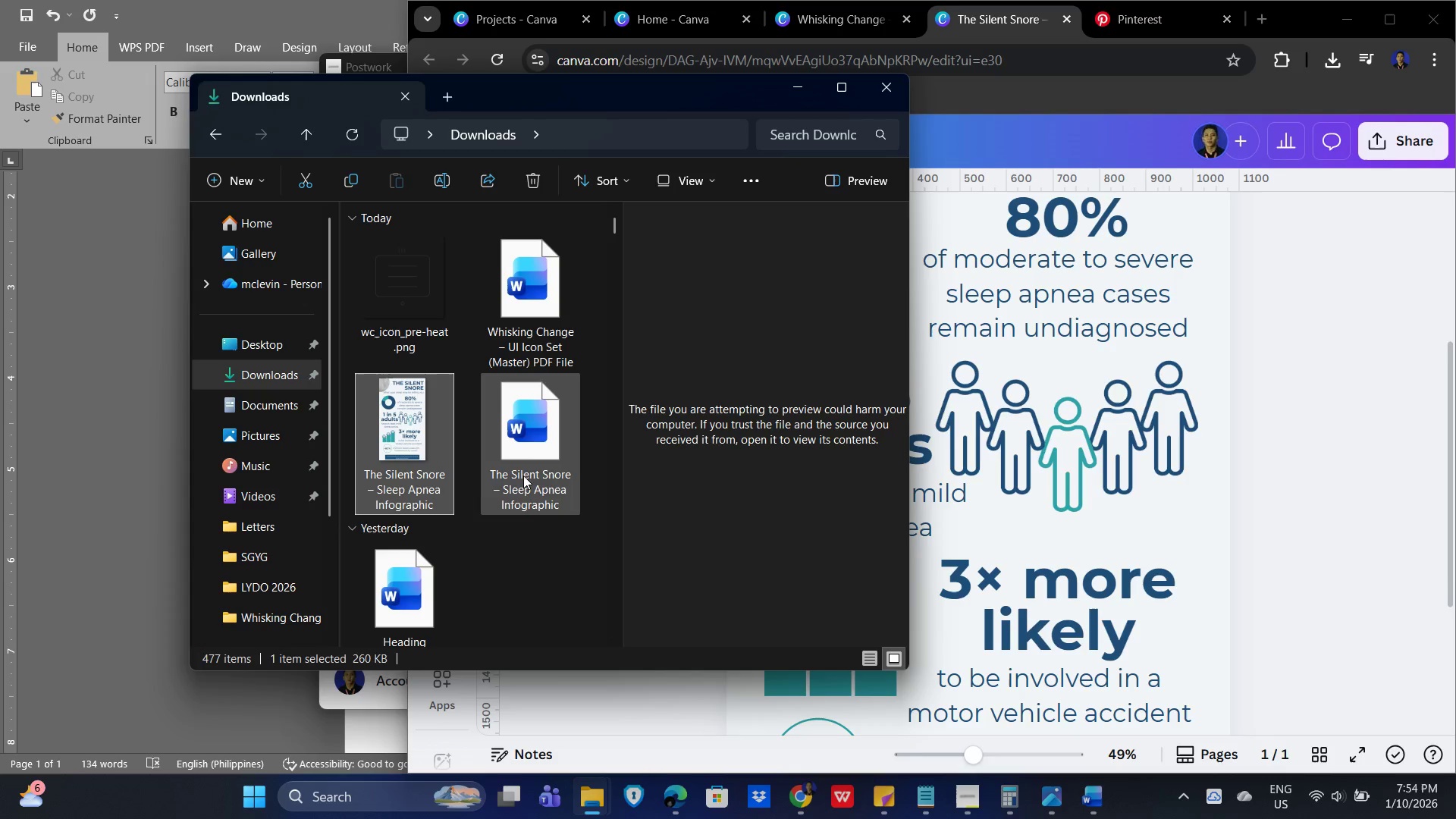 
hold_key(key=ShiftLeft, duration=0.75)
left_click([528, 444])
 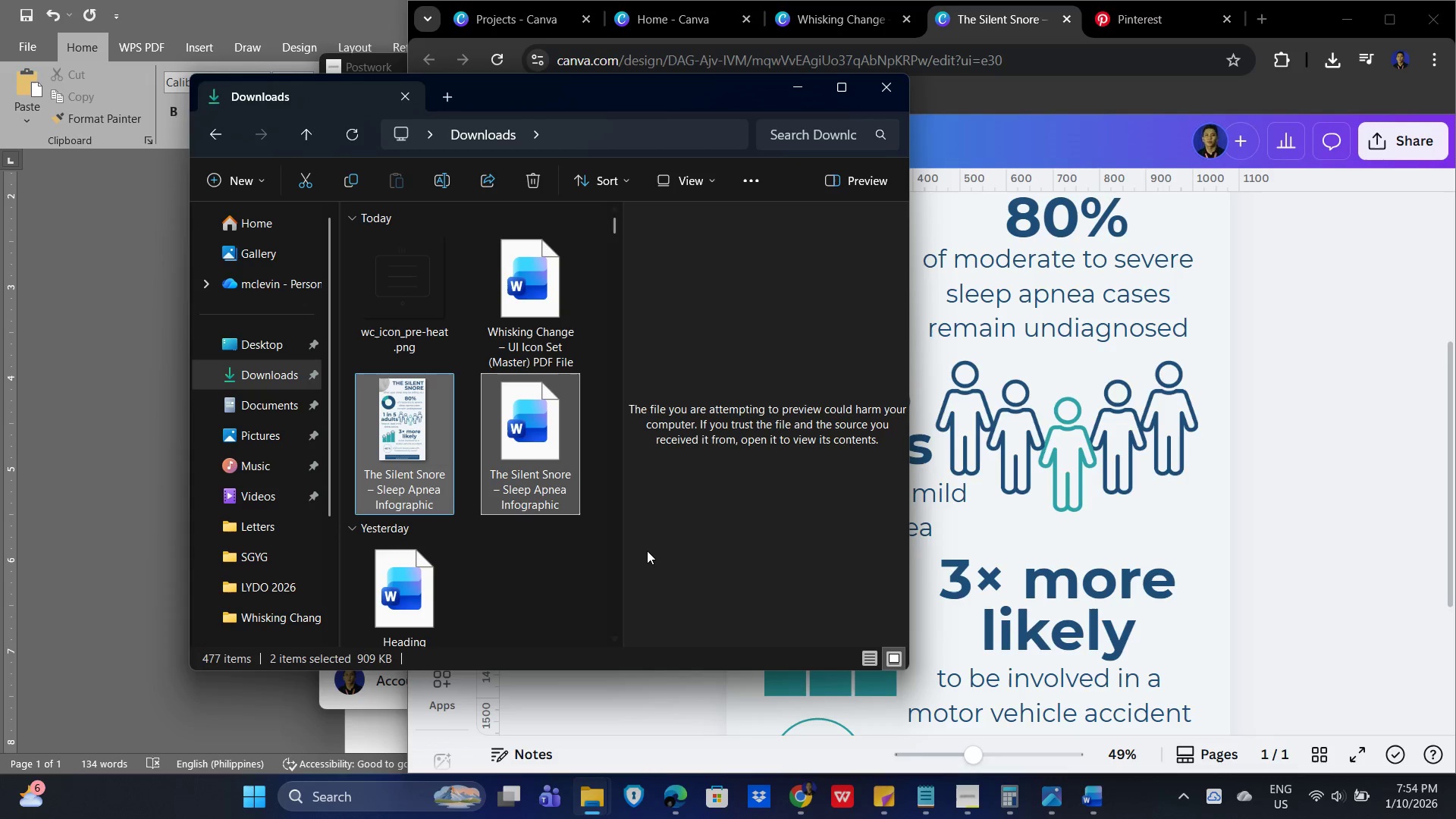 
key(Control+C)
 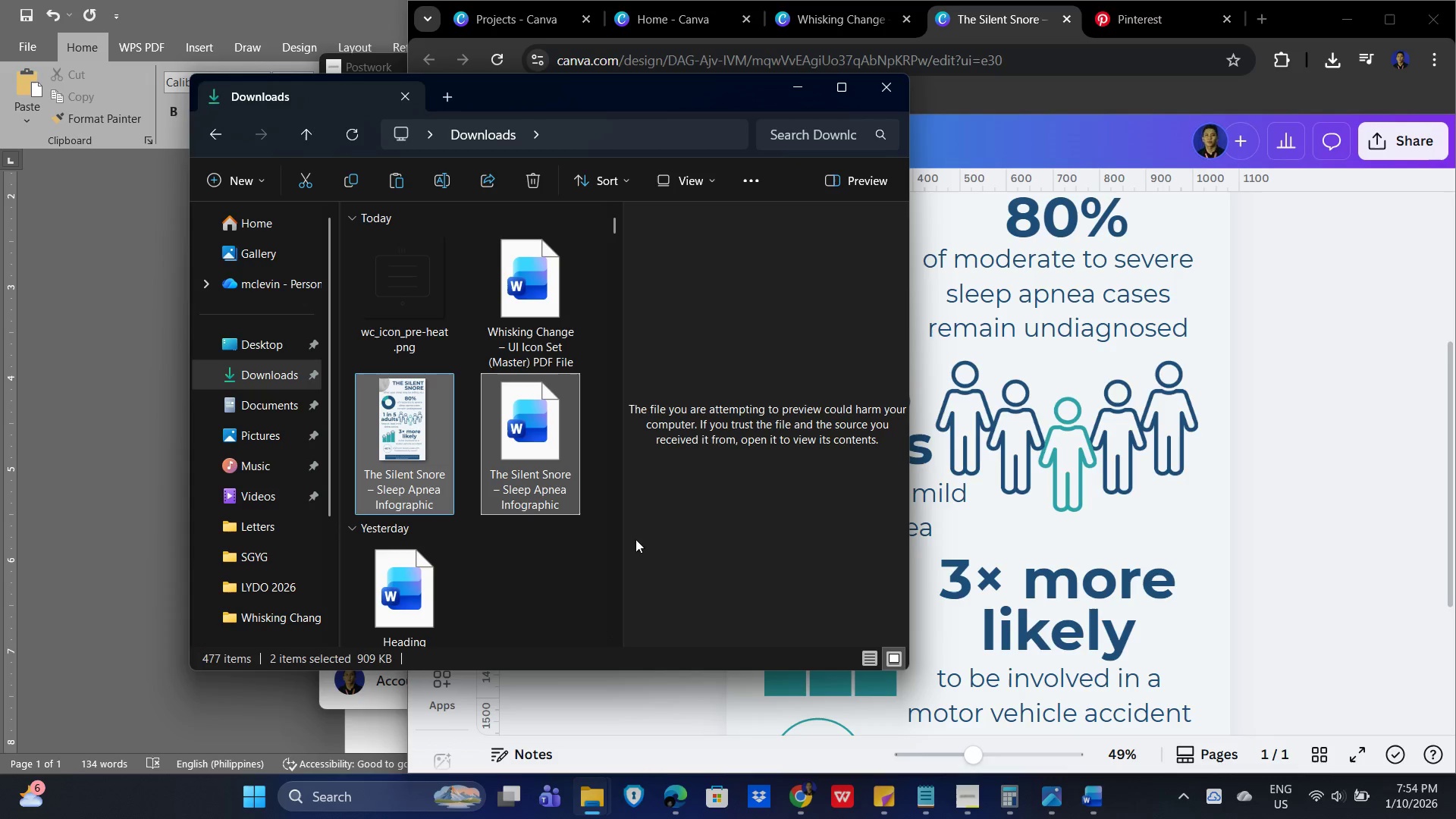 
mouse_move([507, 497])
 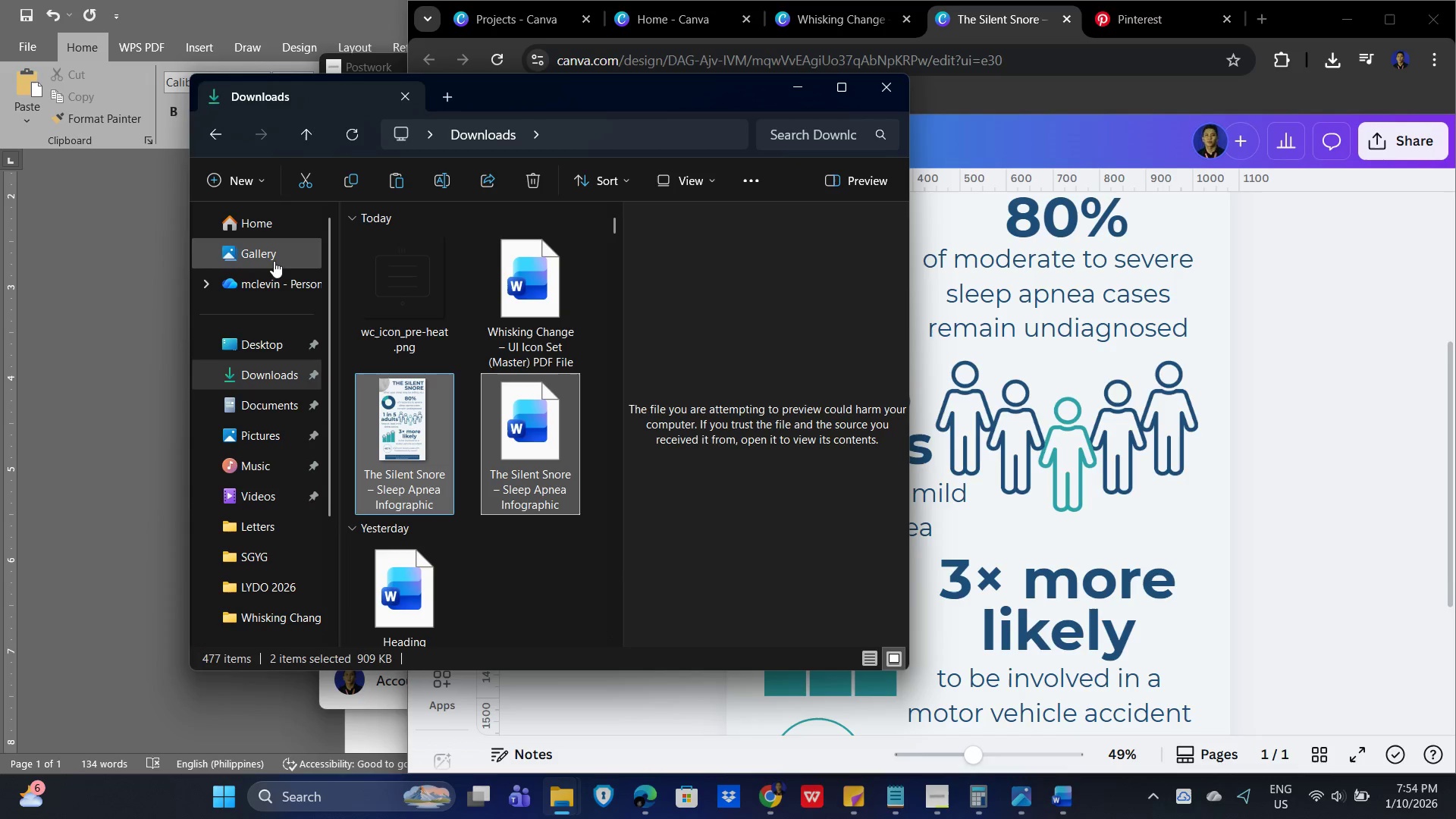 
left_click([265, 286])
 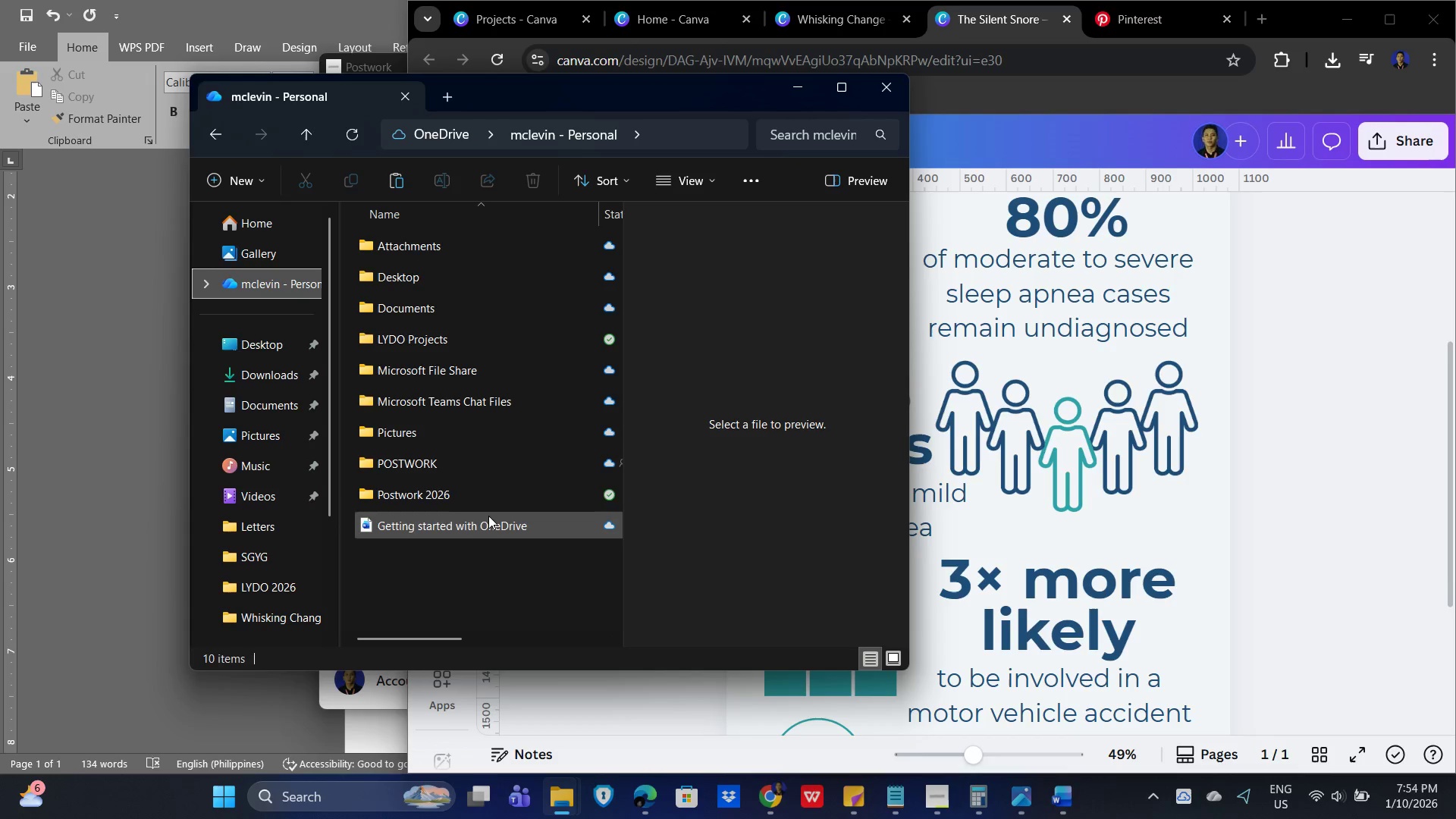 
double_click([485, 496])
 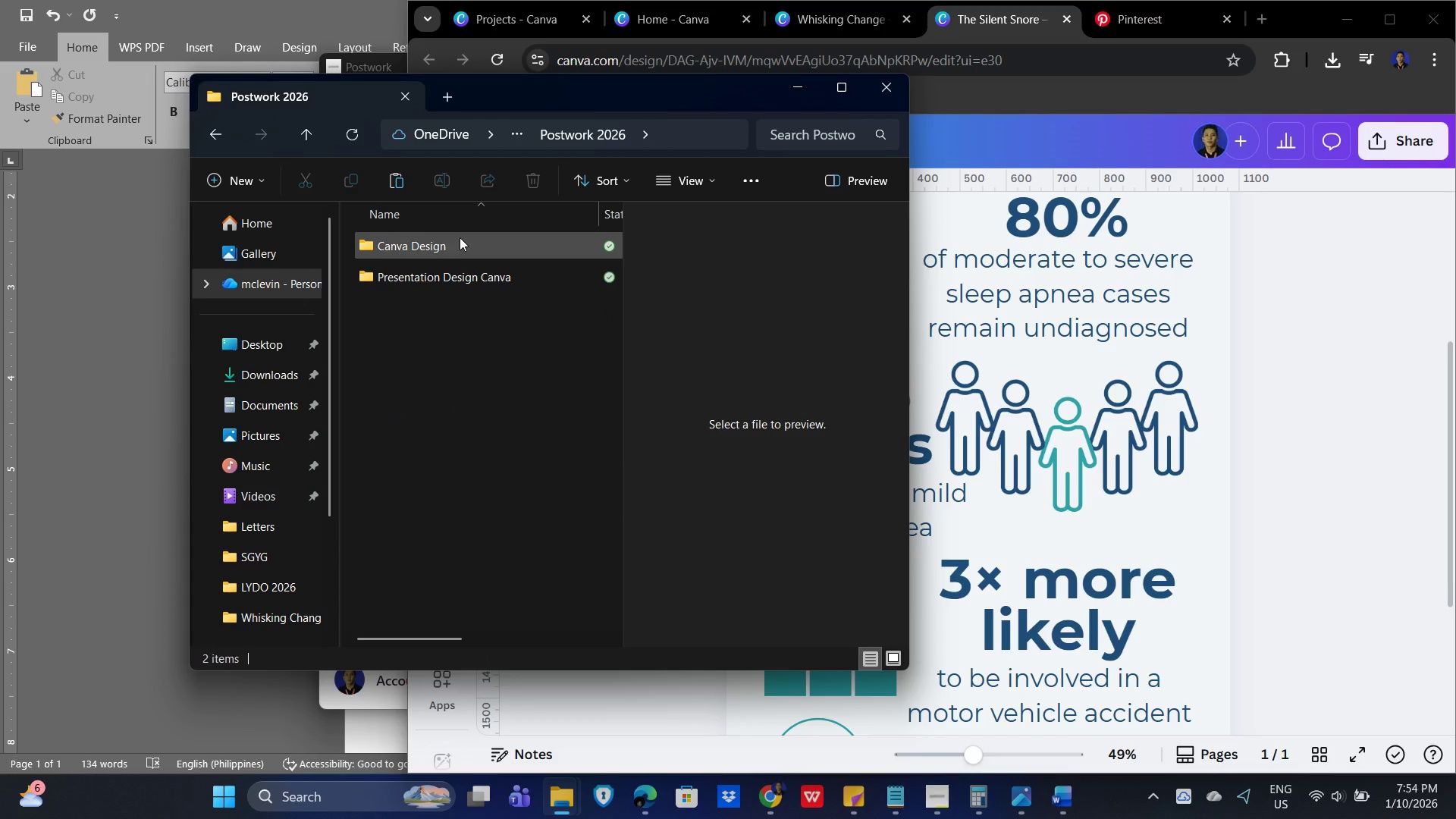 
double_click([460, 237])
 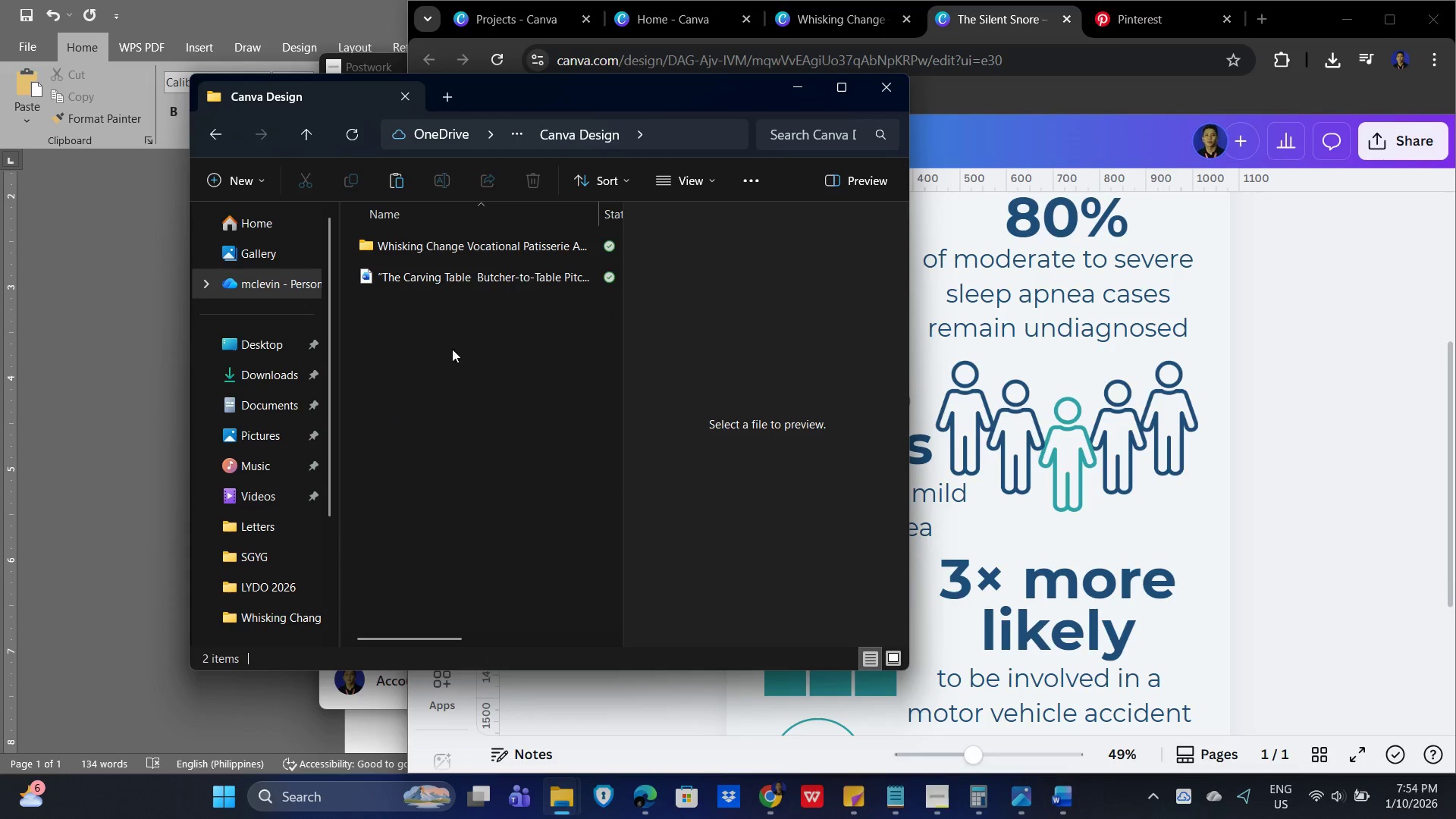 
left_click([460, 384])
 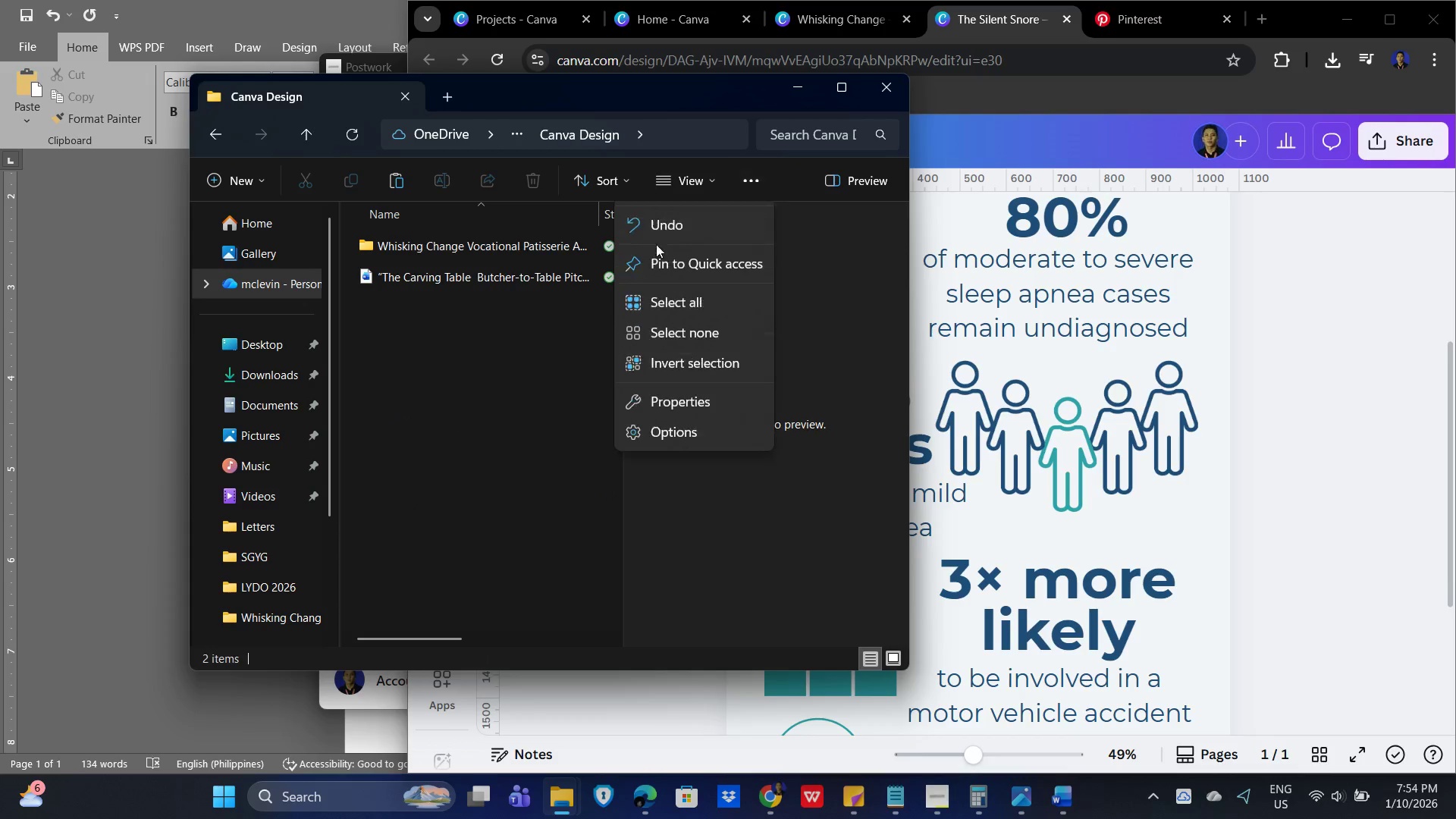 
left_click([443, 428])
 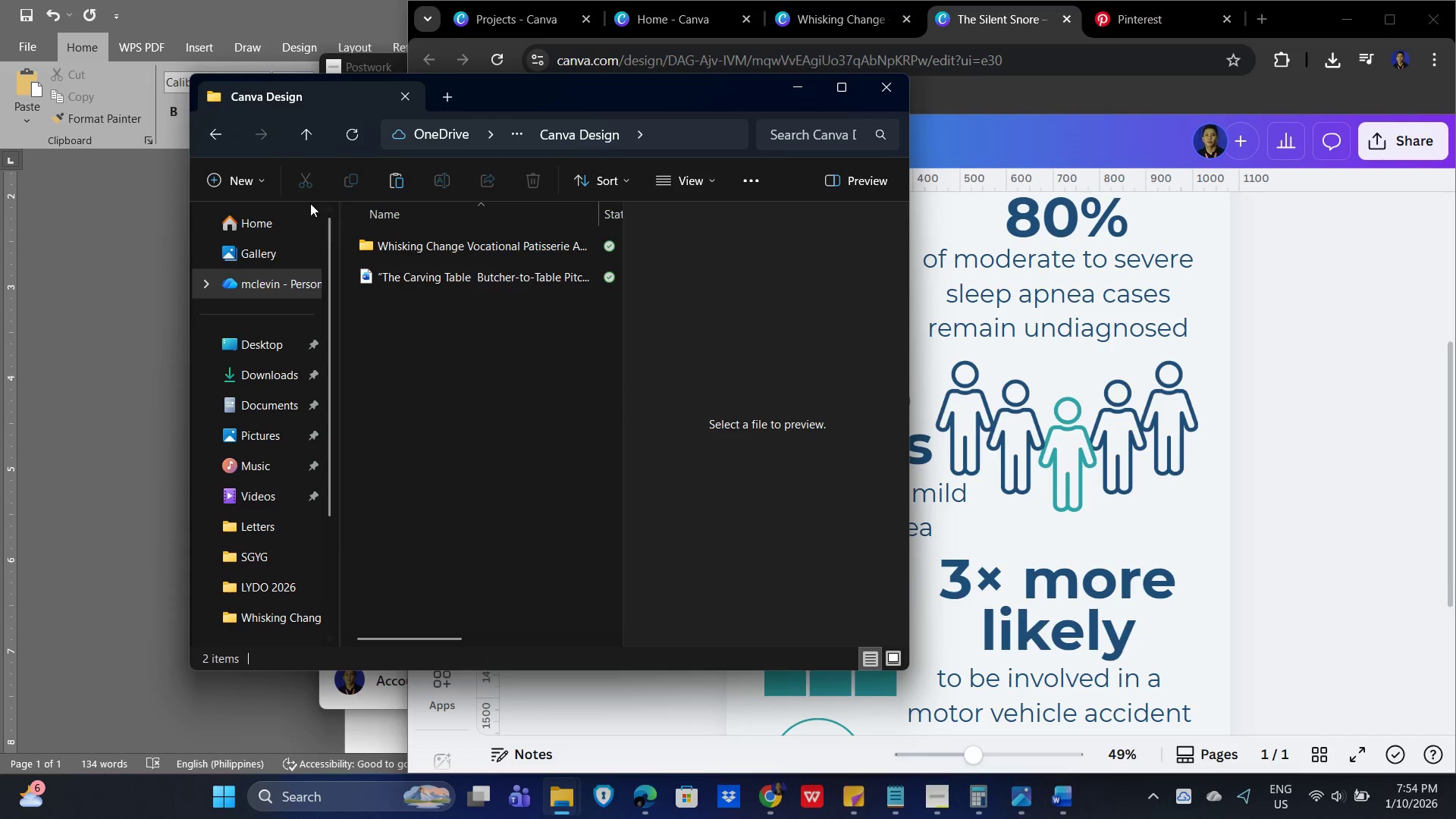 
left_click([246, 179])